 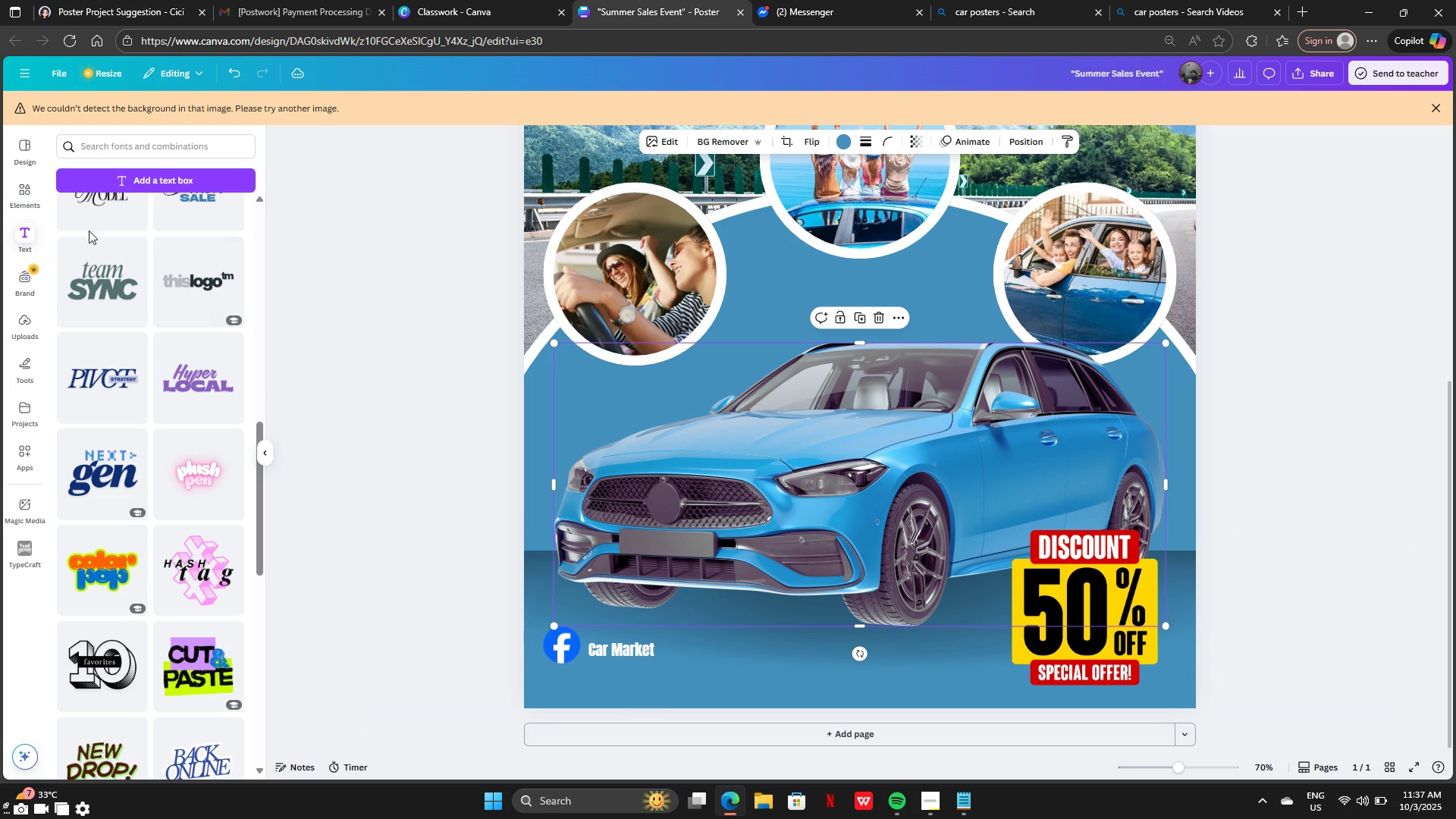 
left_click([34, 191])
 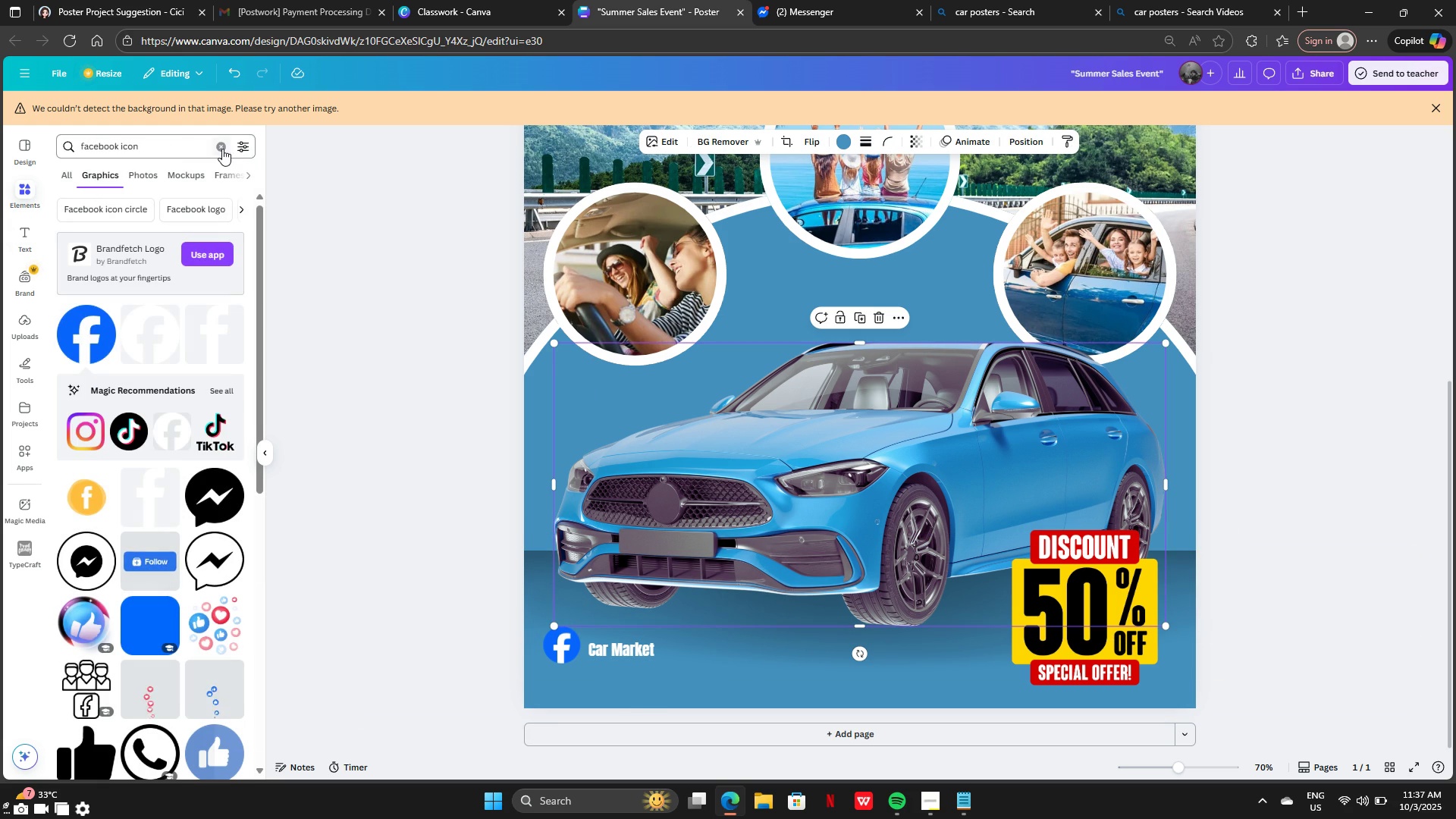 
left_click([222, 149])
 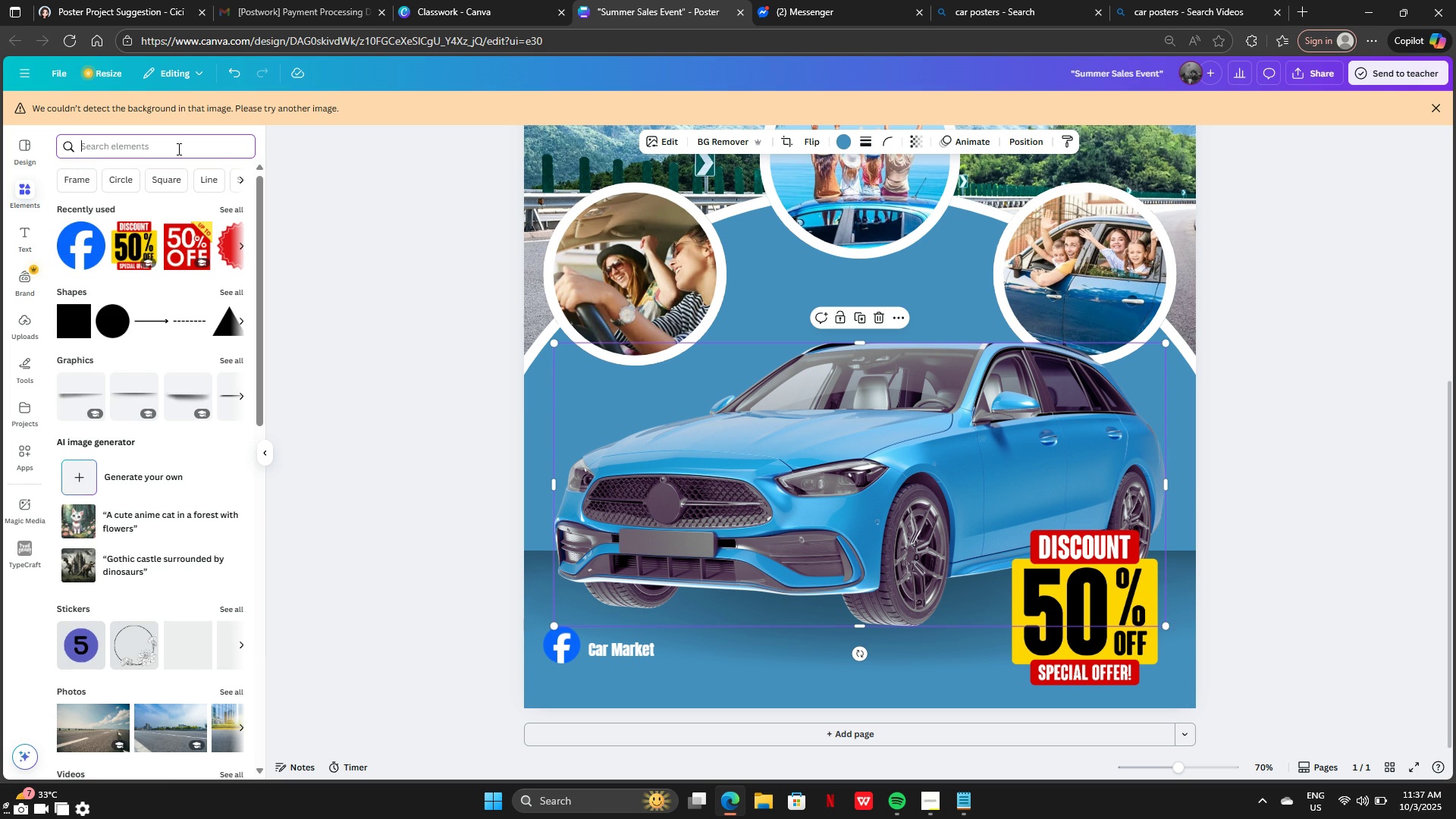 
type(email)
 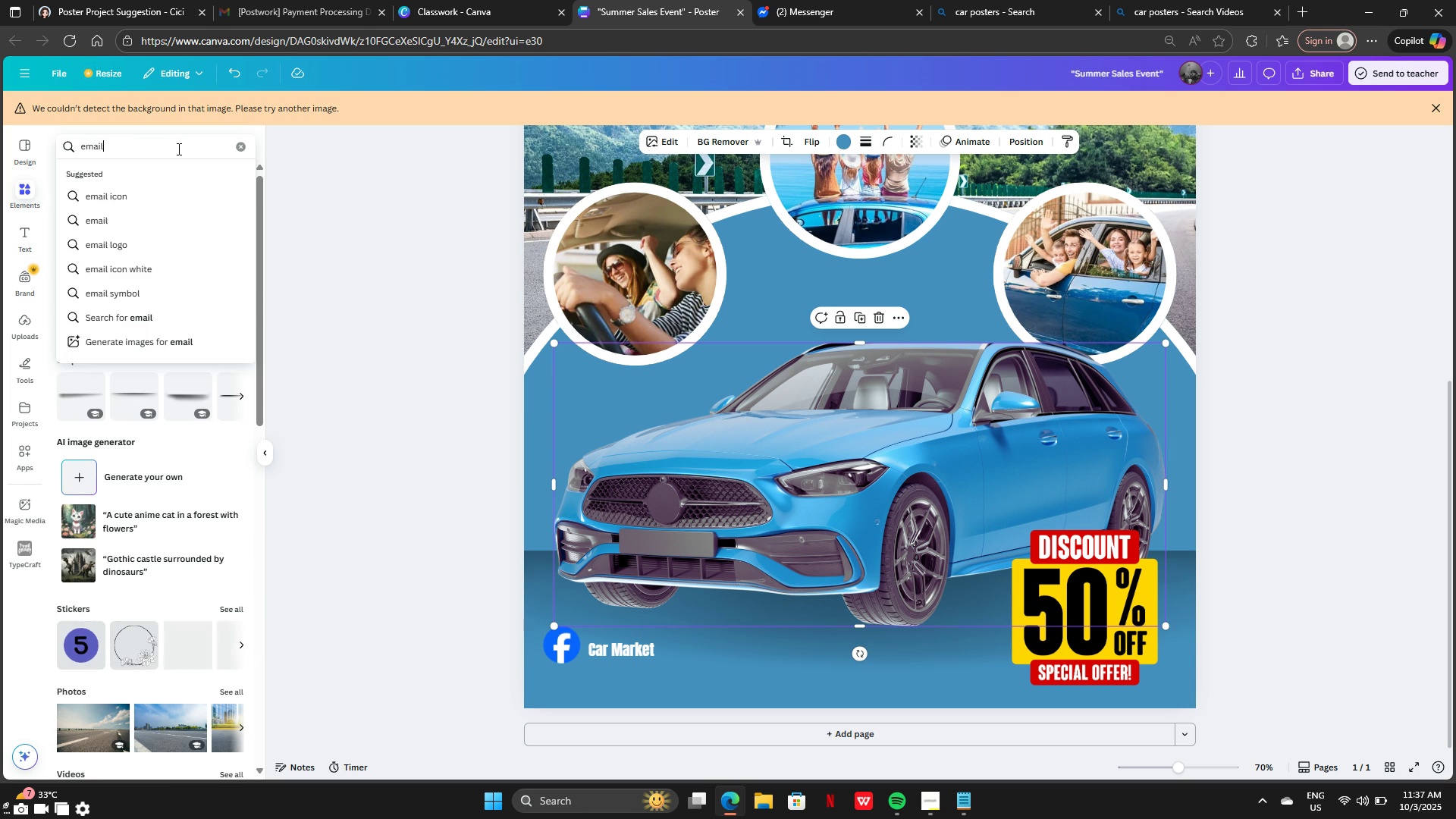 
key(Enter)
 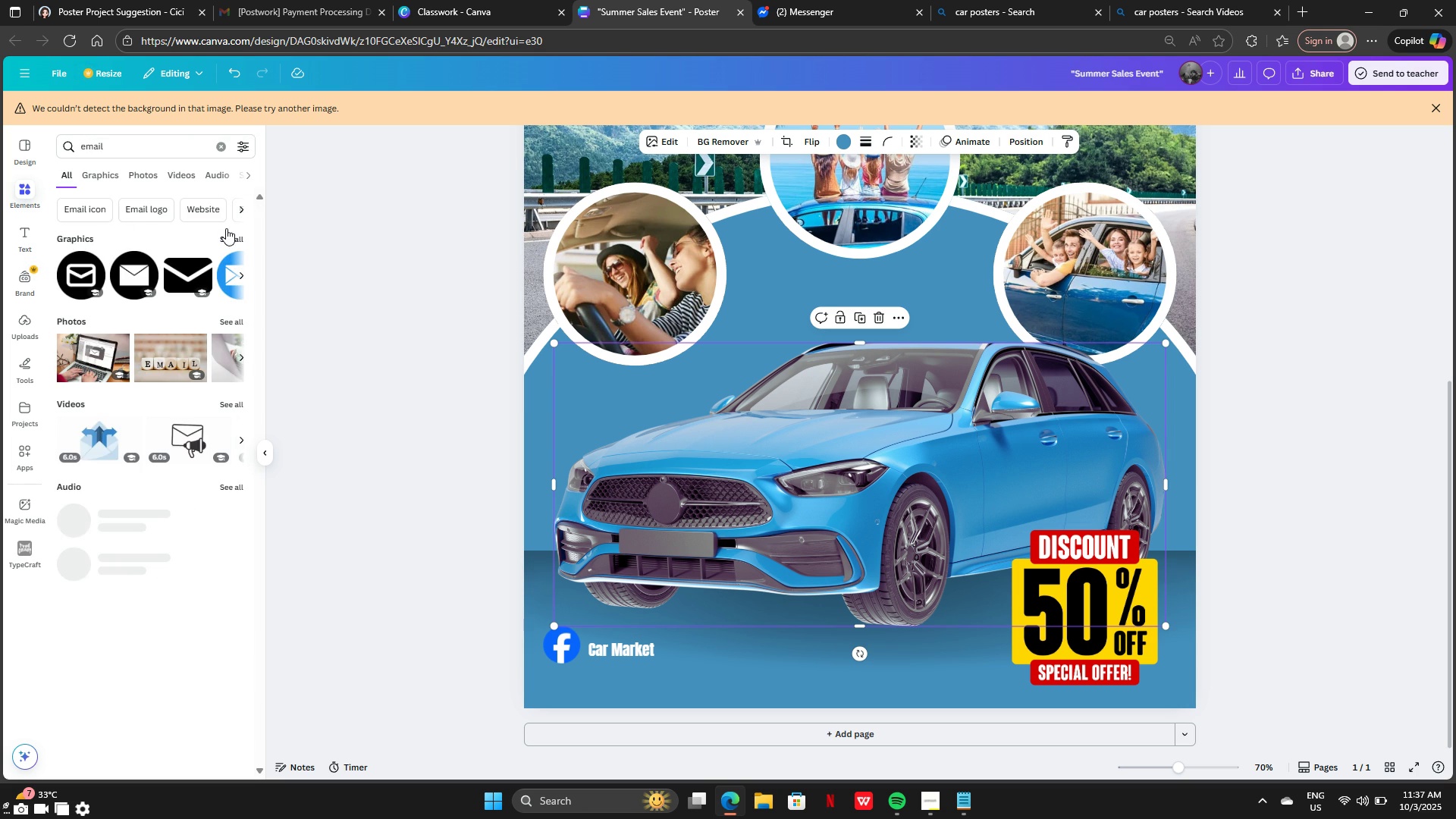 
left_click([229, 231])
 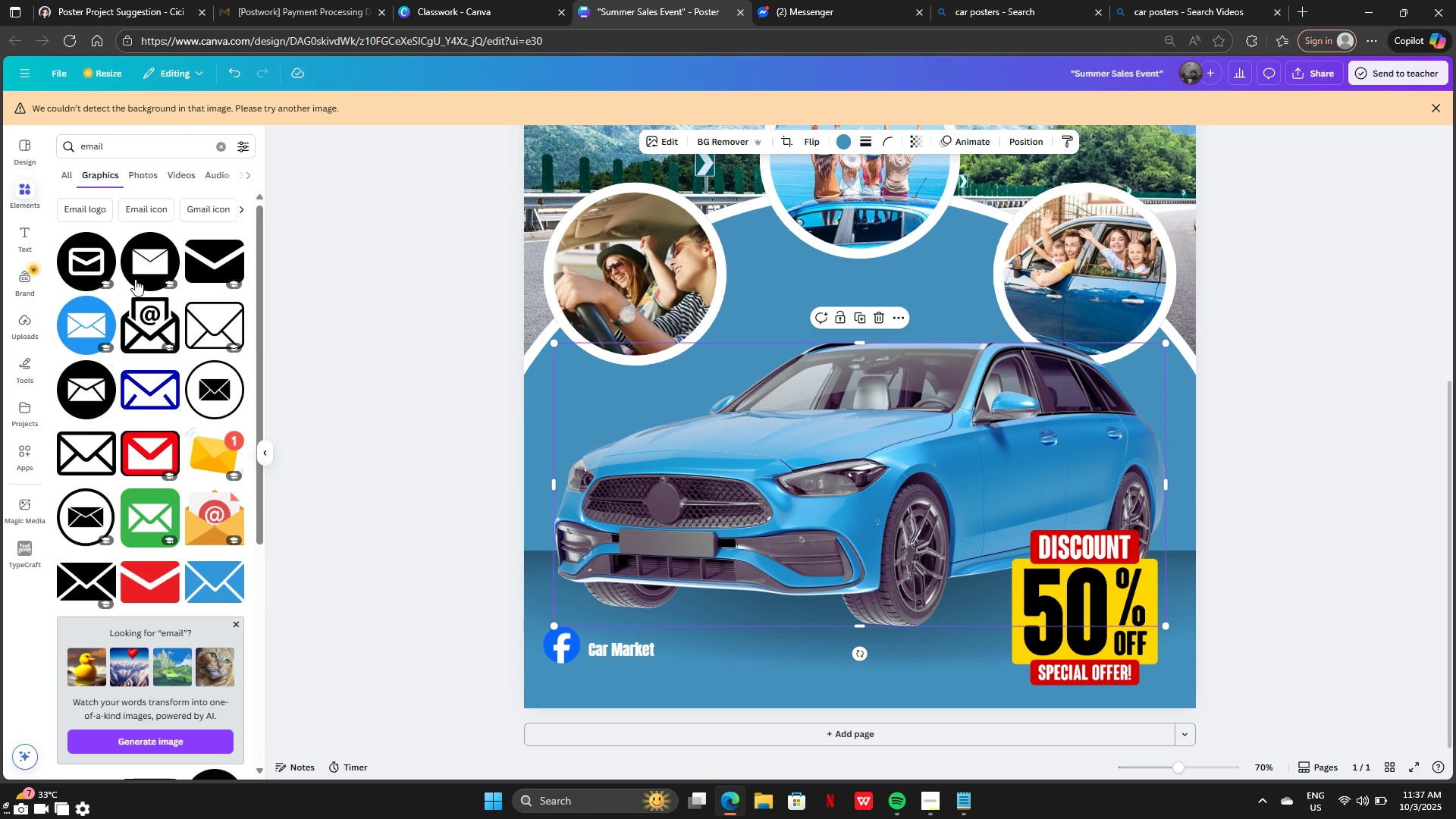 
wait(5.31)
 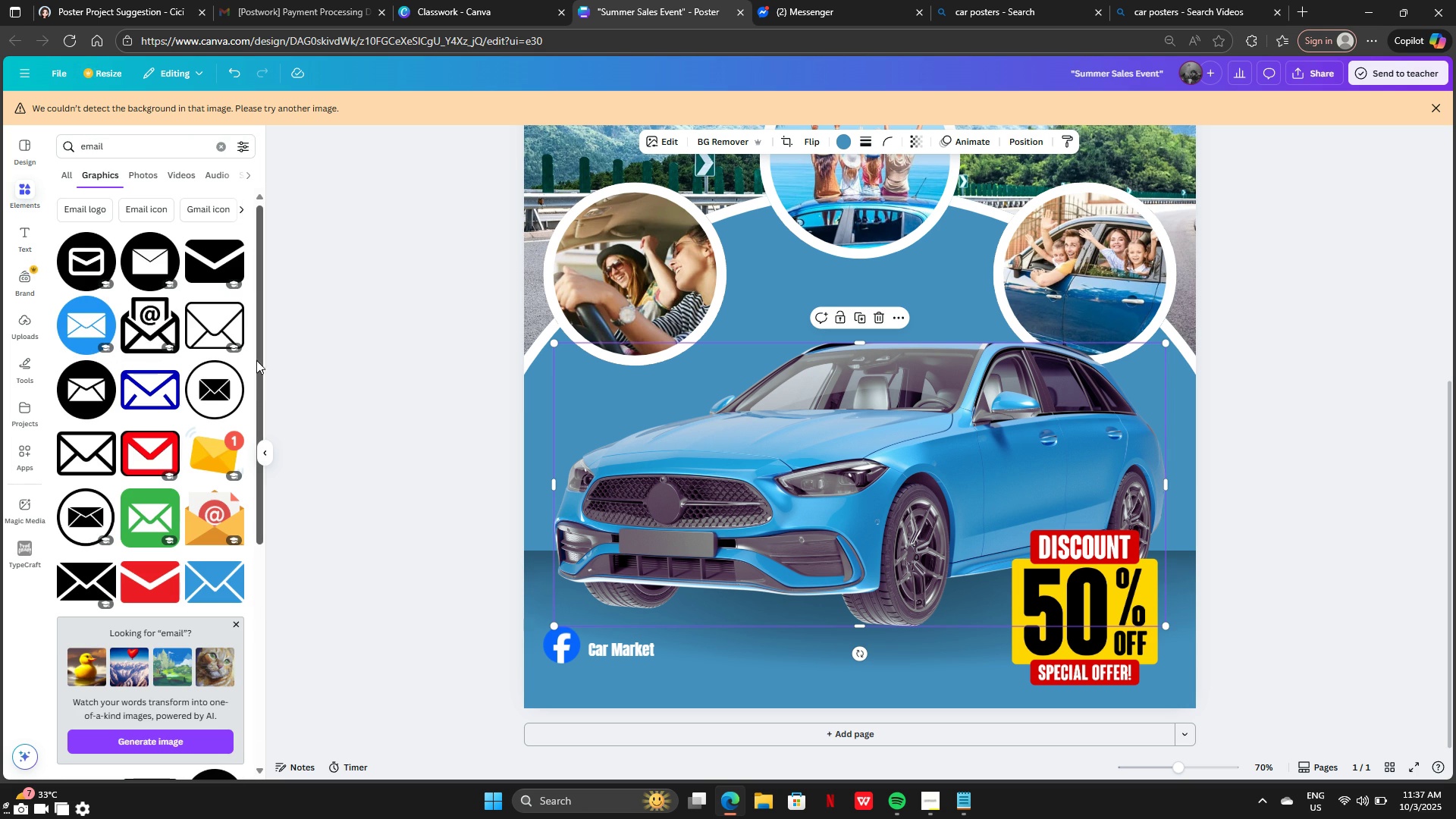 
left_click([149, 265])